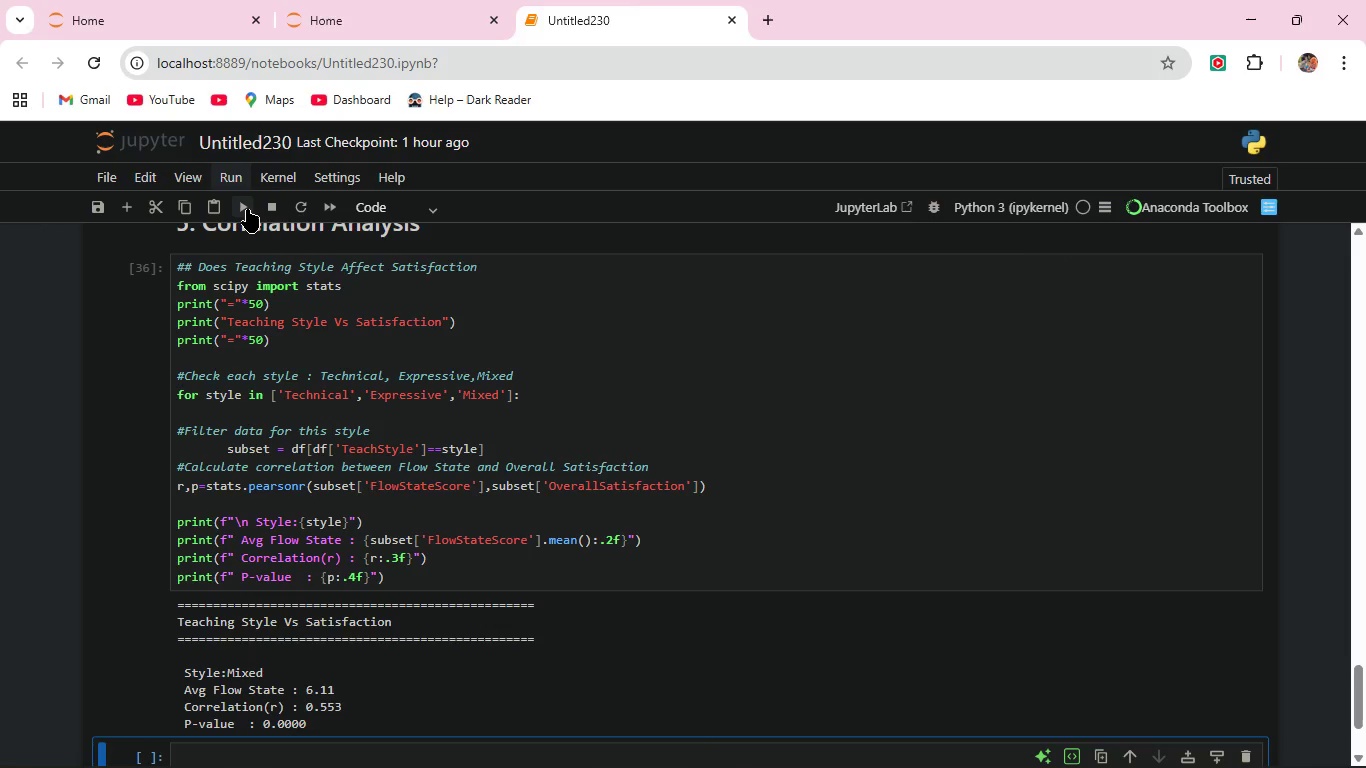 
scroll: coordinate [480, 381], scroll_direction: down, amount: 1.0
 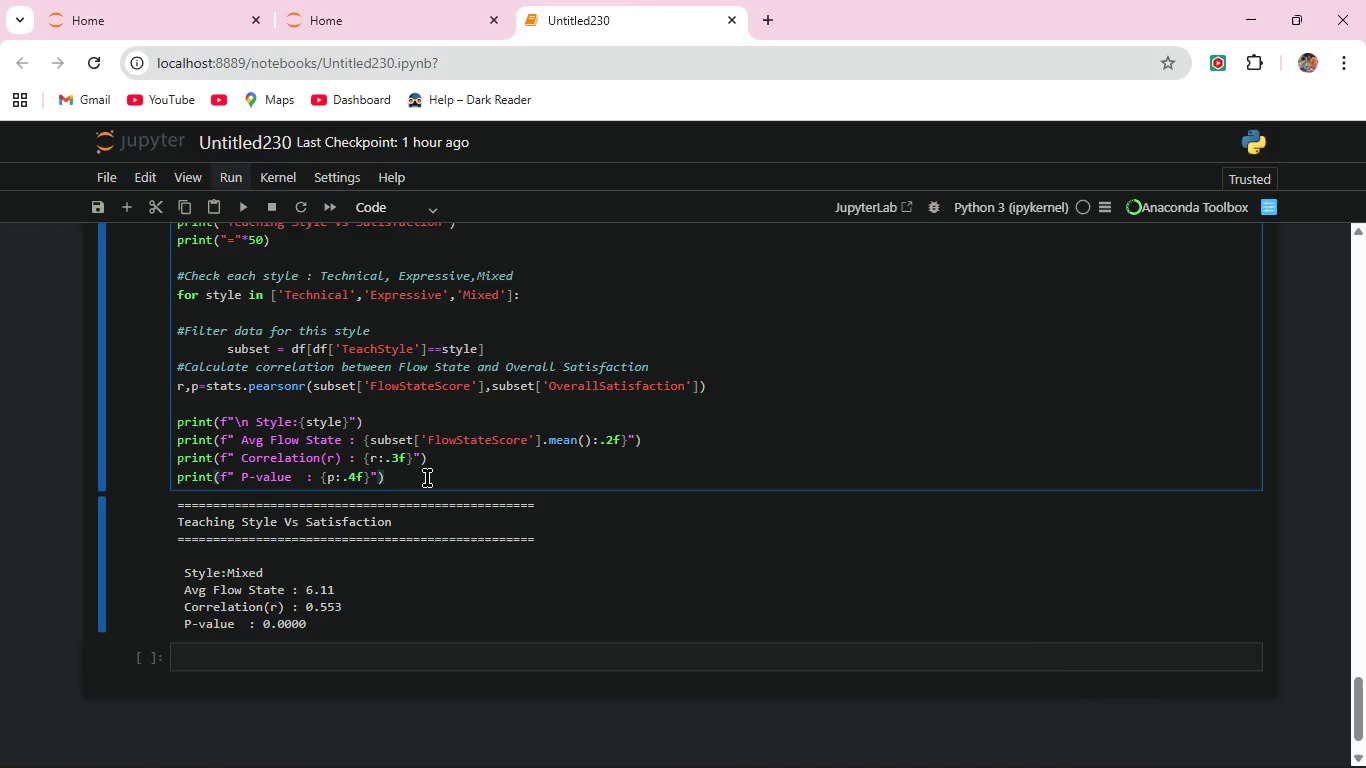 
wait(5.38)
 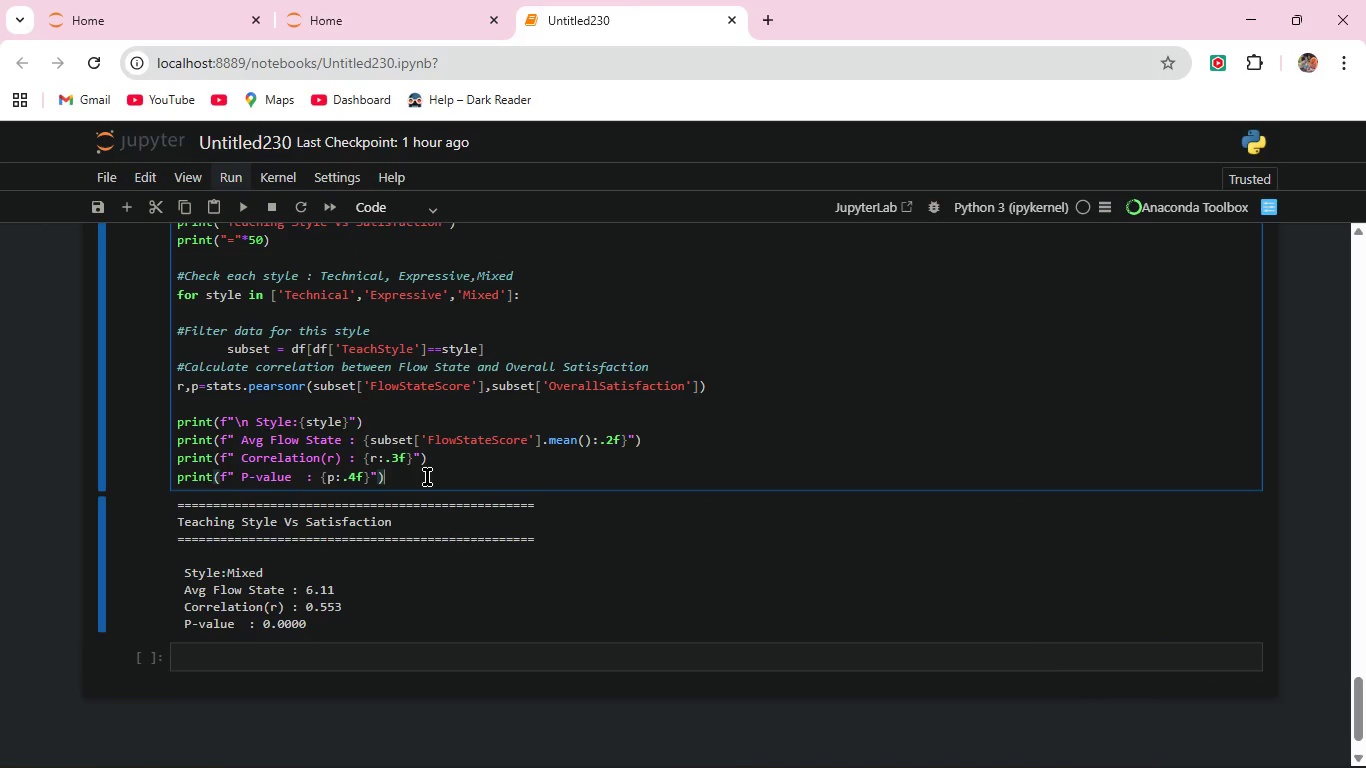 
key(Enter)
 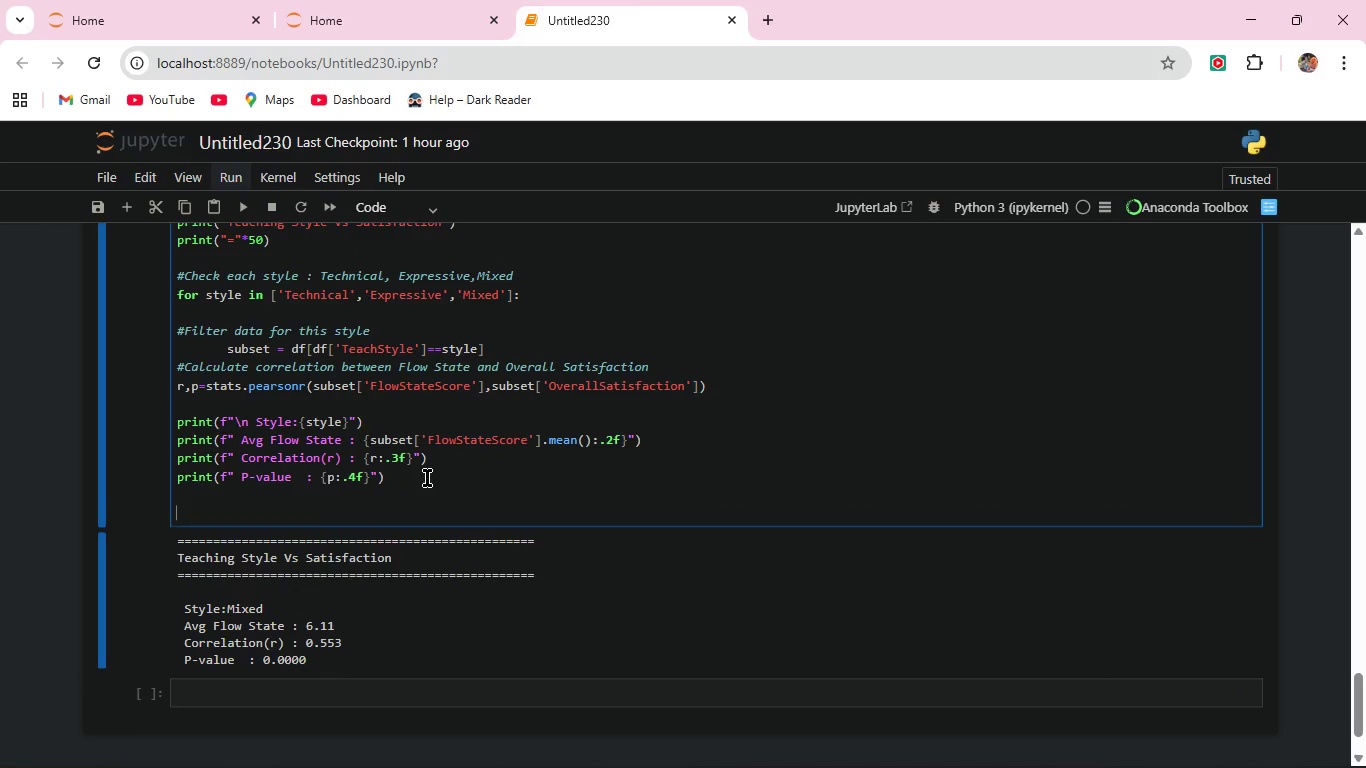 
key(Enter)
 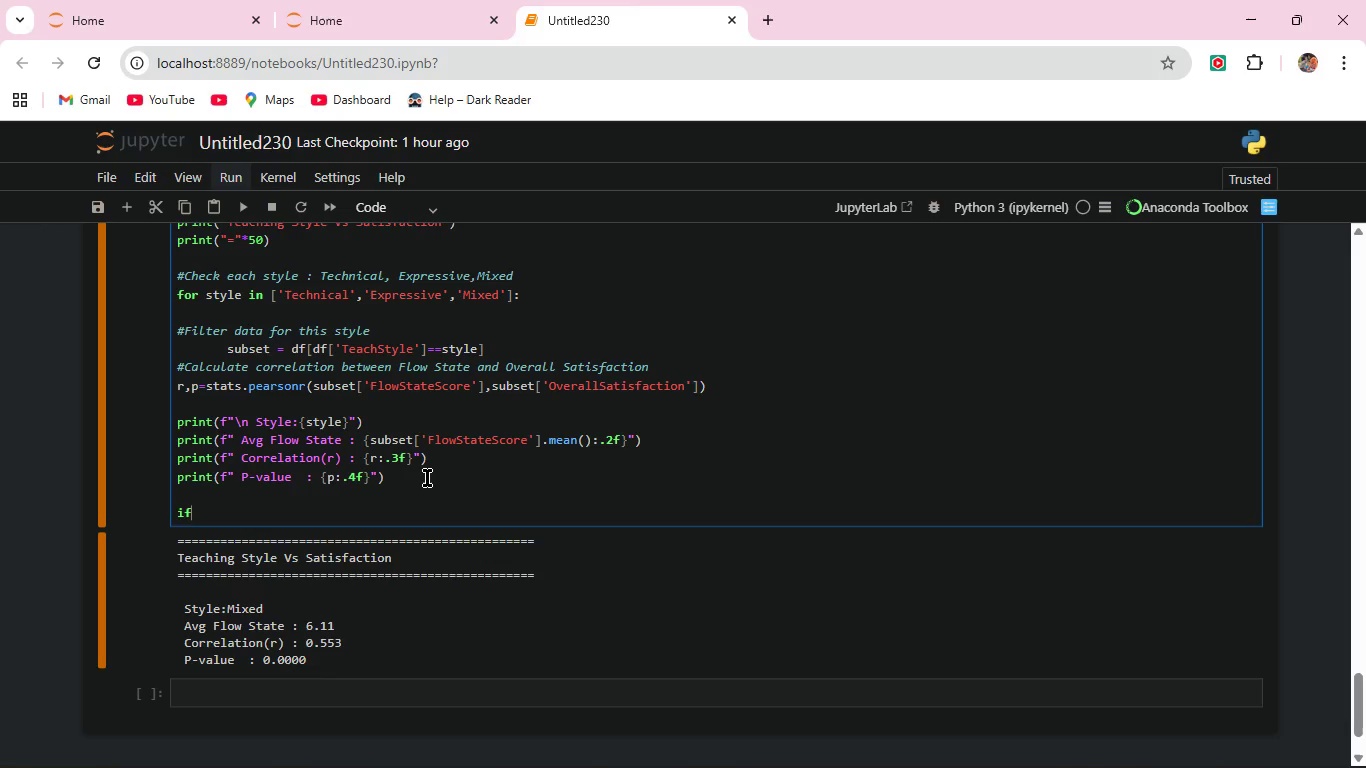 
type(if p<0.05")
key(Backspace)
type(:)
 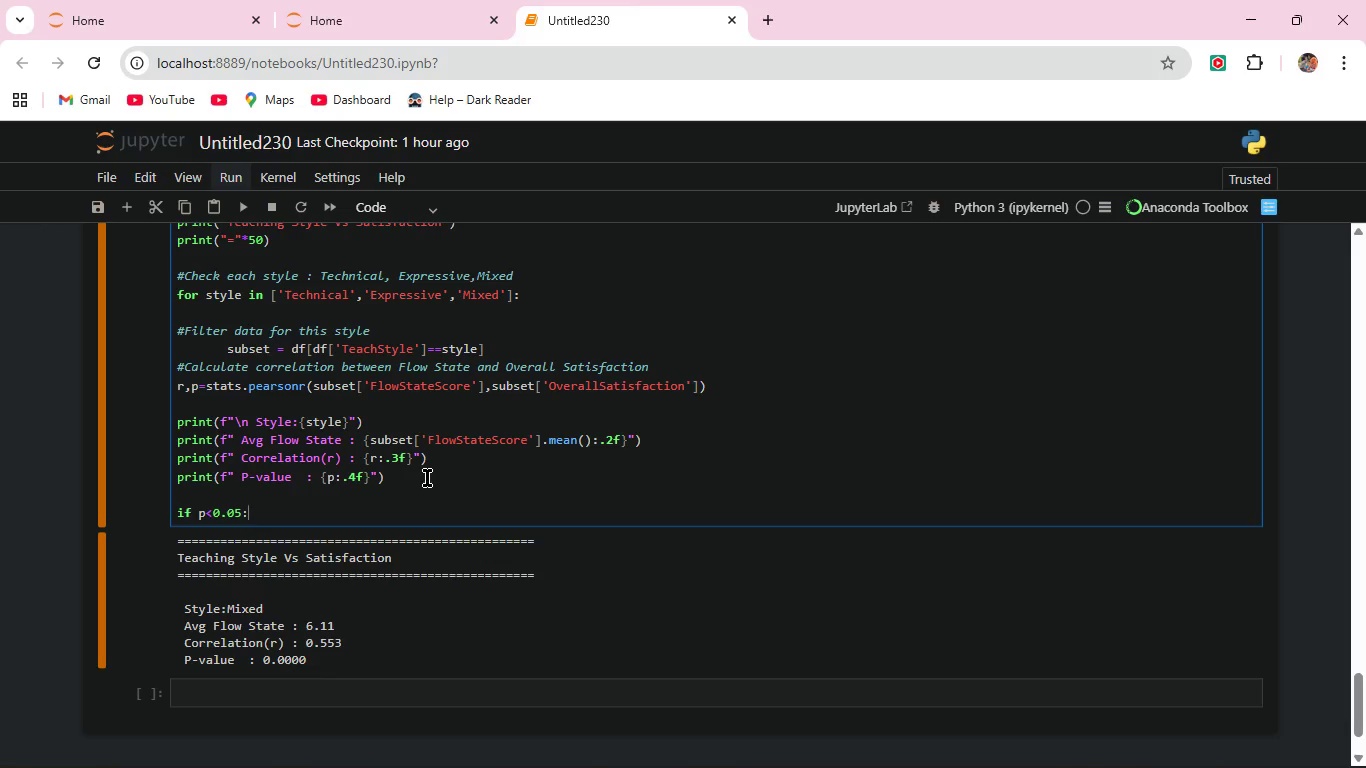 
key(Enter)
 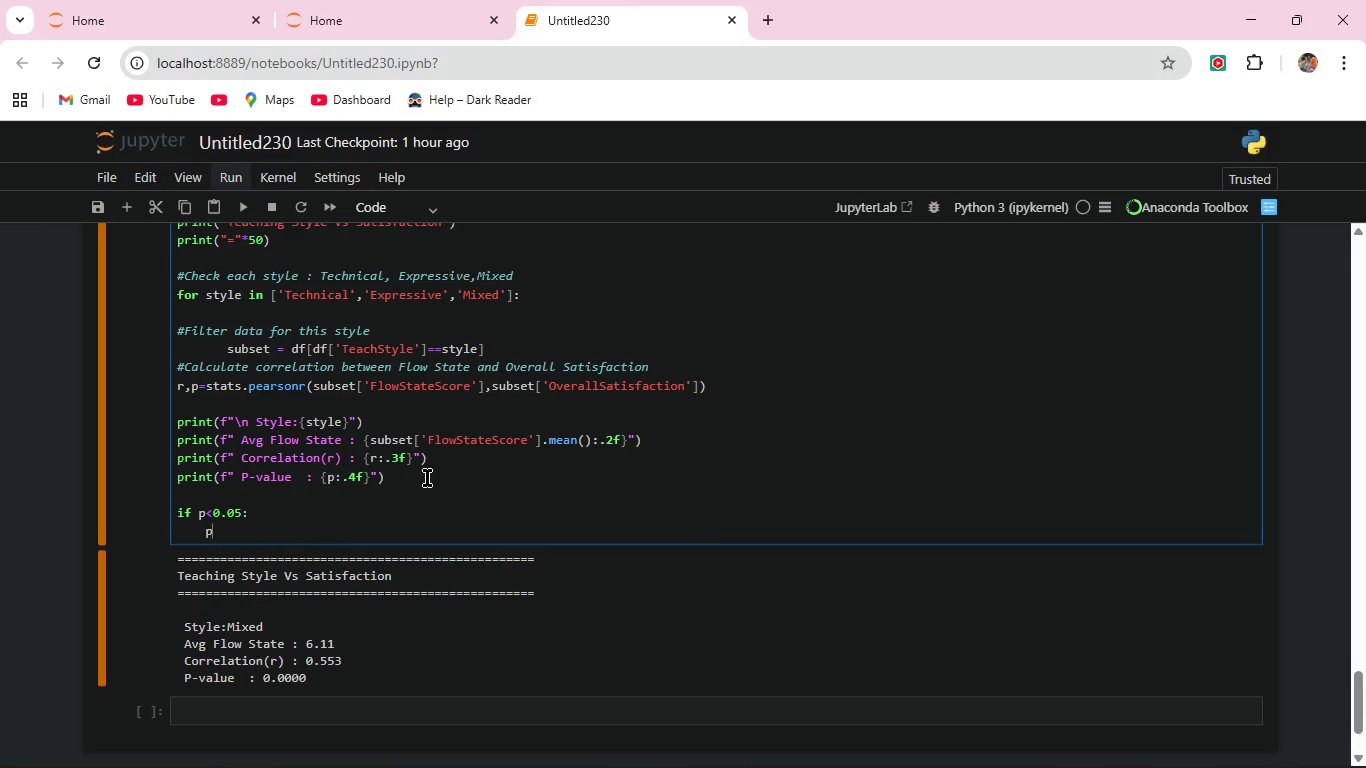 
type(print(" Significant Relation"))
 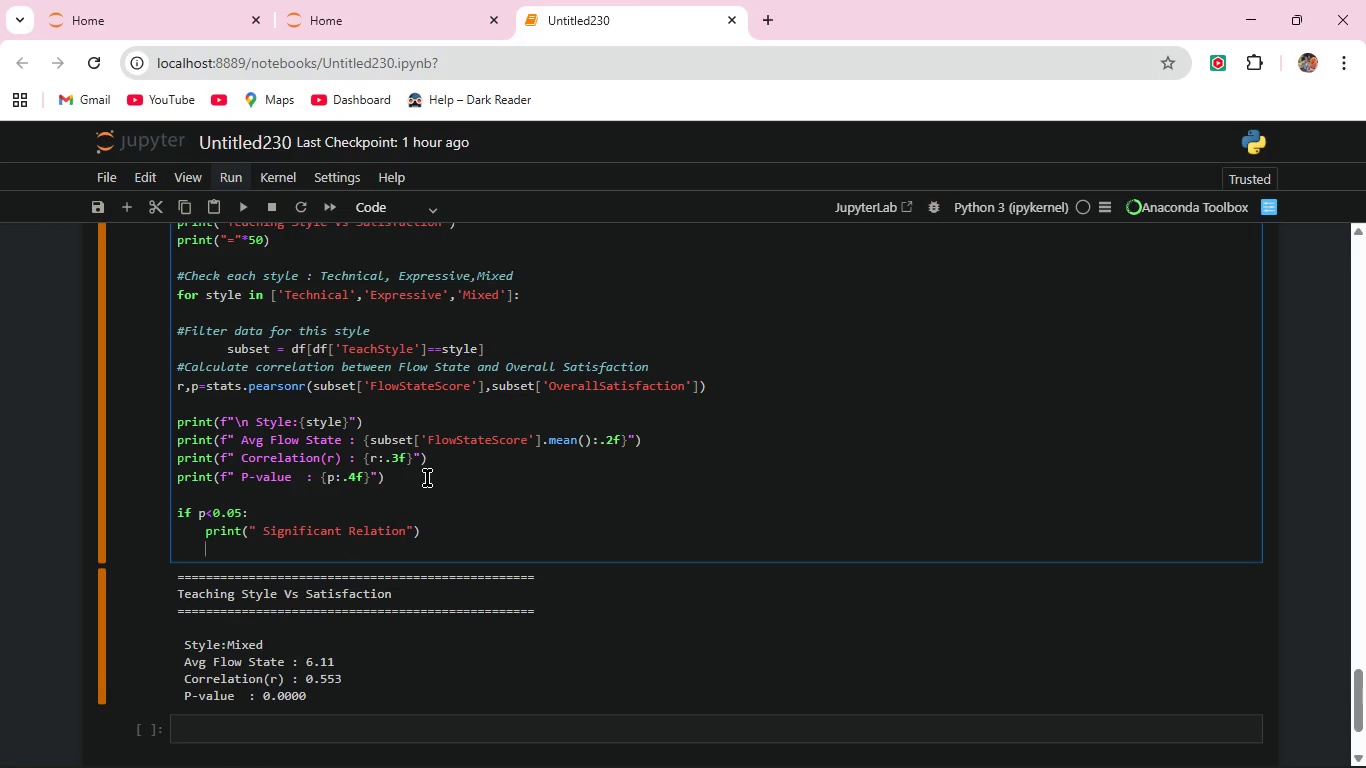 
key(Enter)
 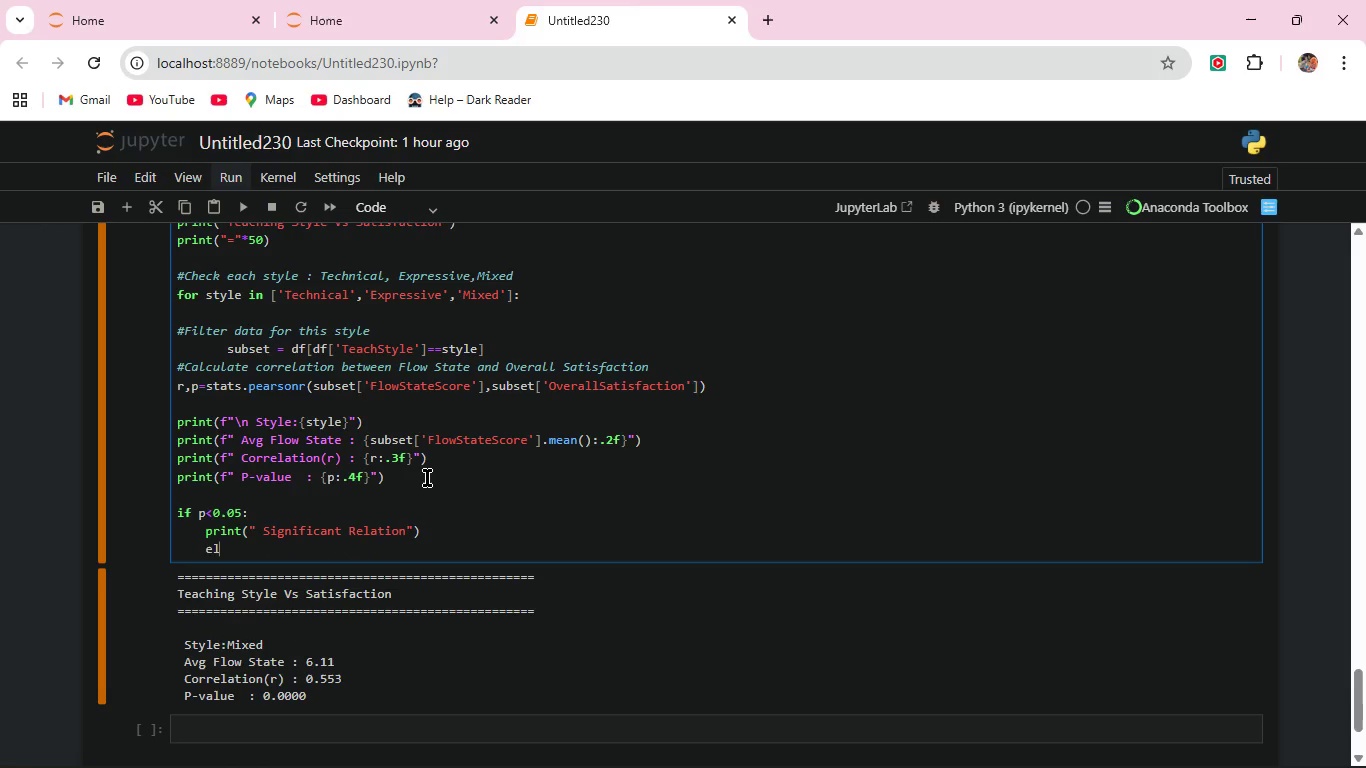 
type(else:)
 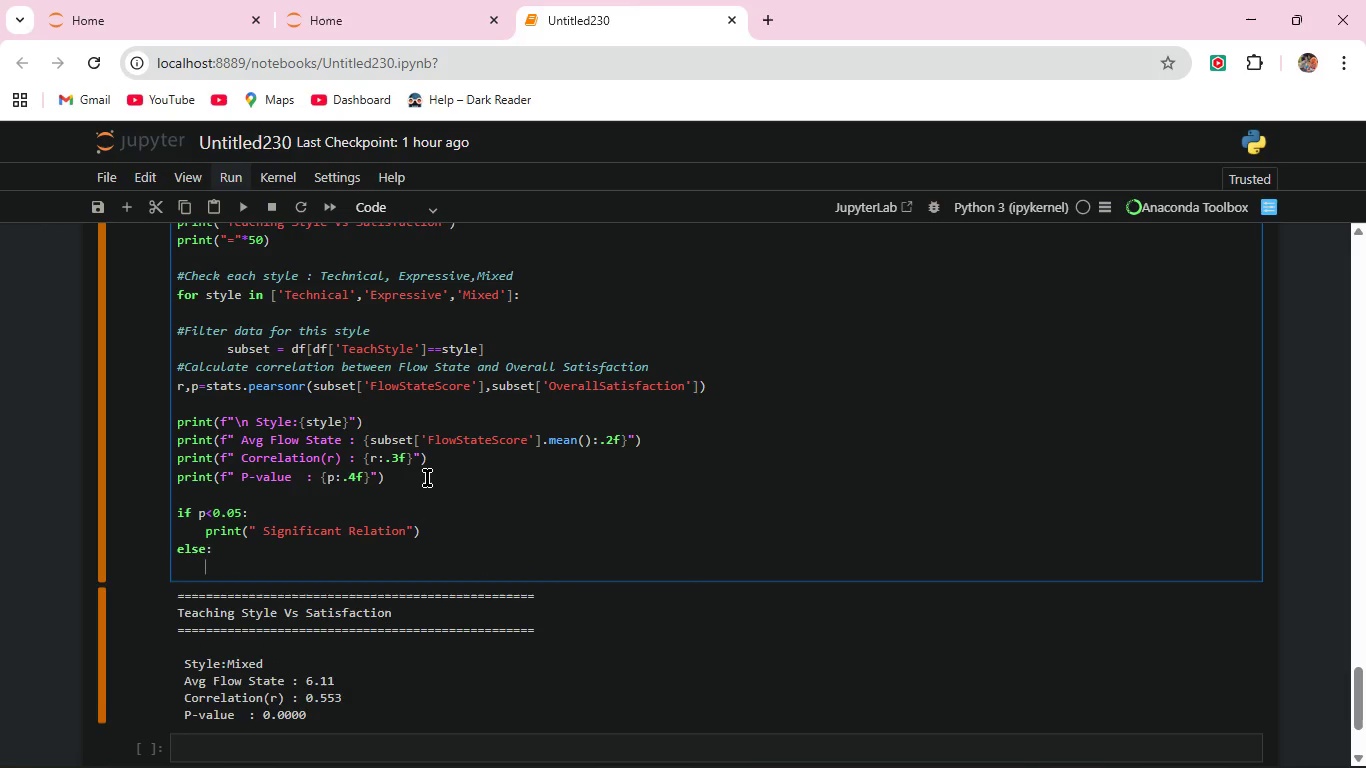 
key(Enter)
 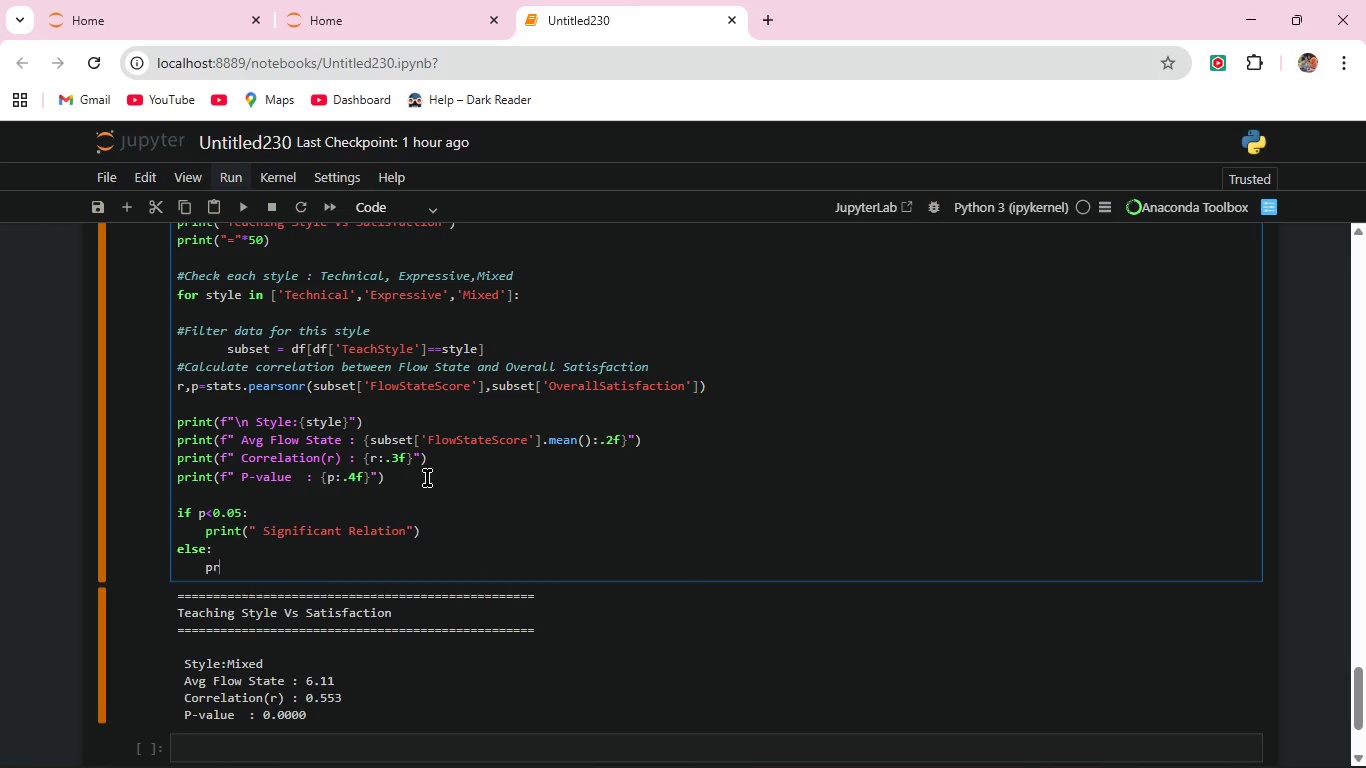 
type(print("No significant Relationship"))
 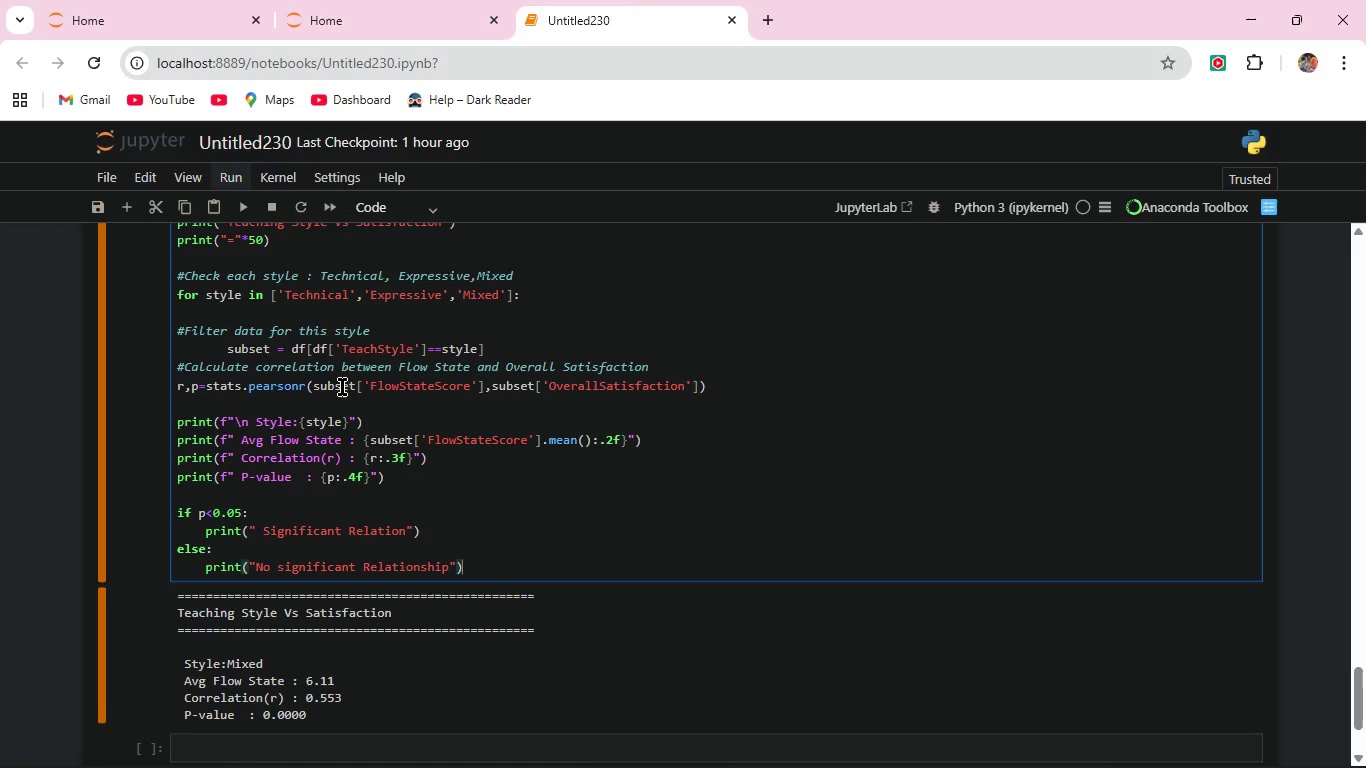 
left_click([249, 205])
 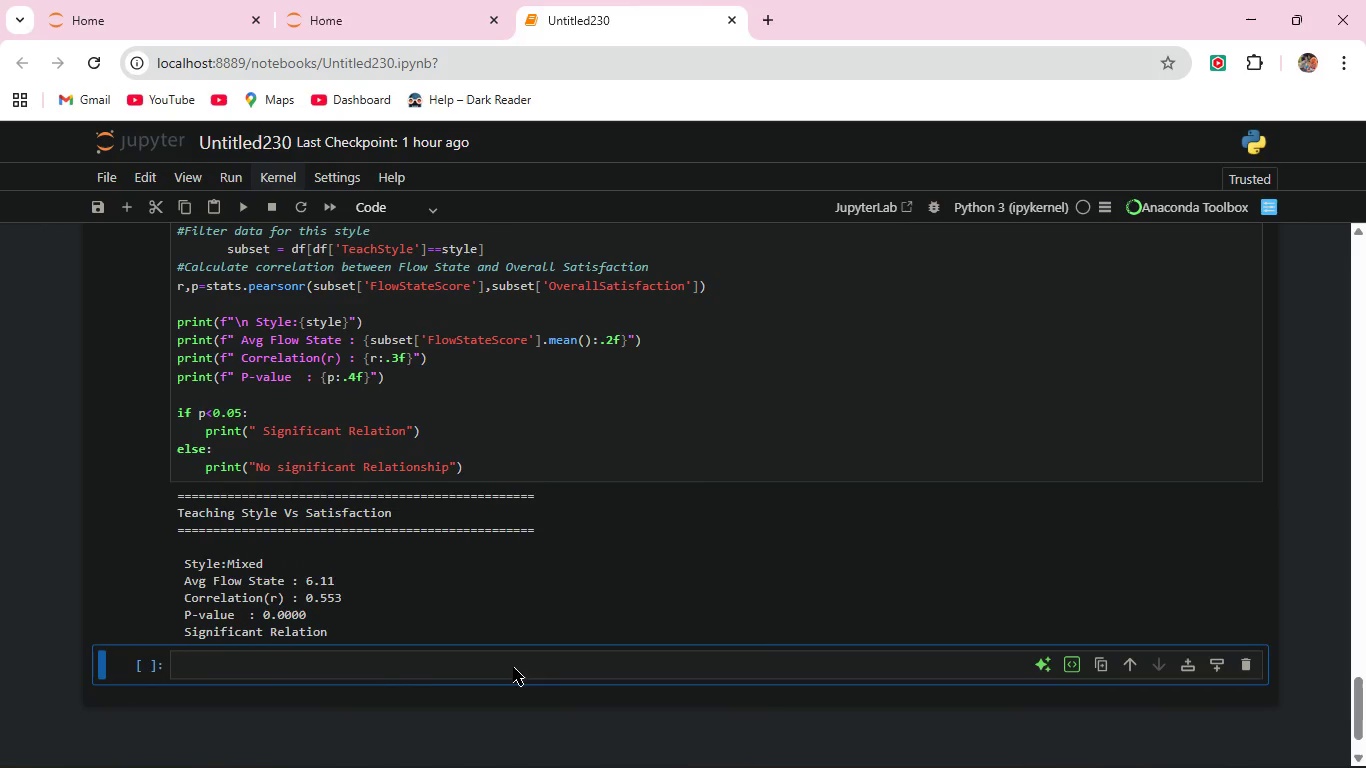 
scroll: coordinate [513, 667], scroll_direction: down, amount: 1.0